 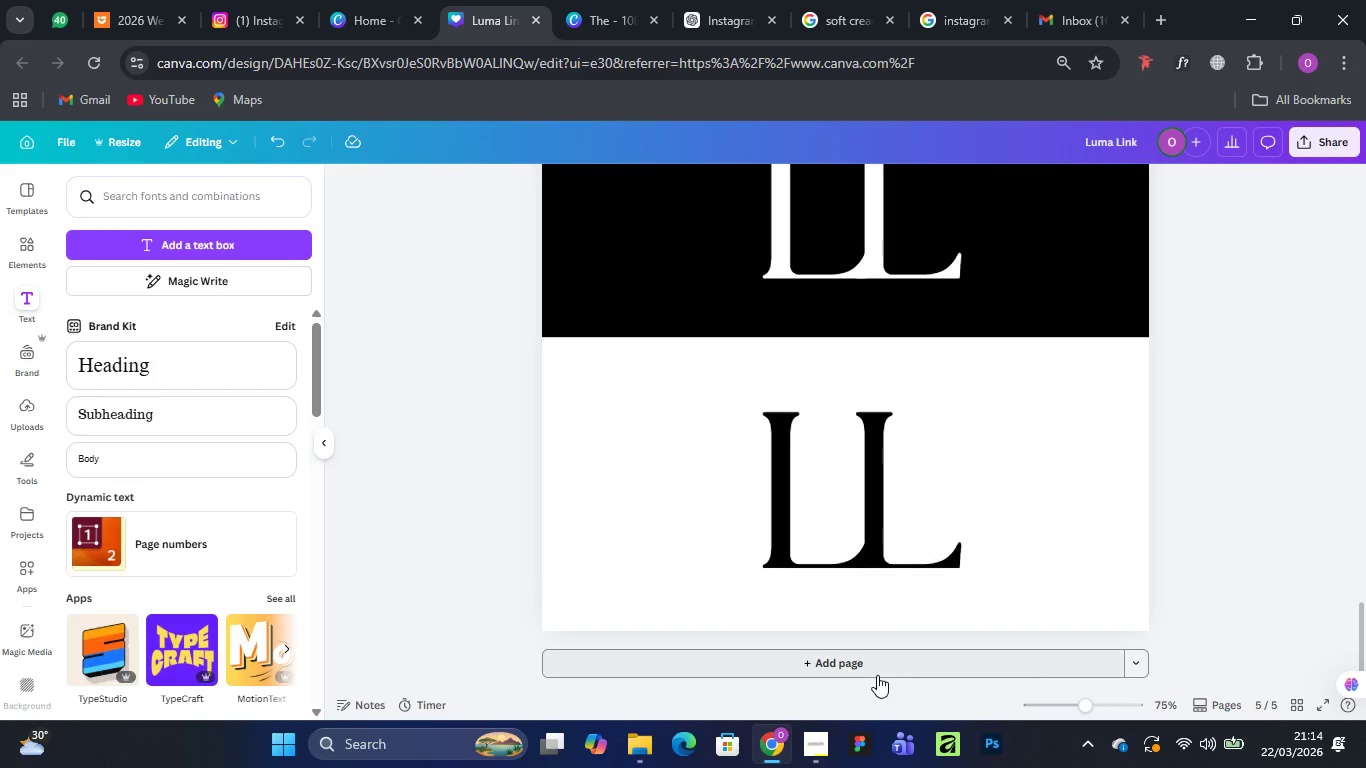 
left_click([877, 672])
 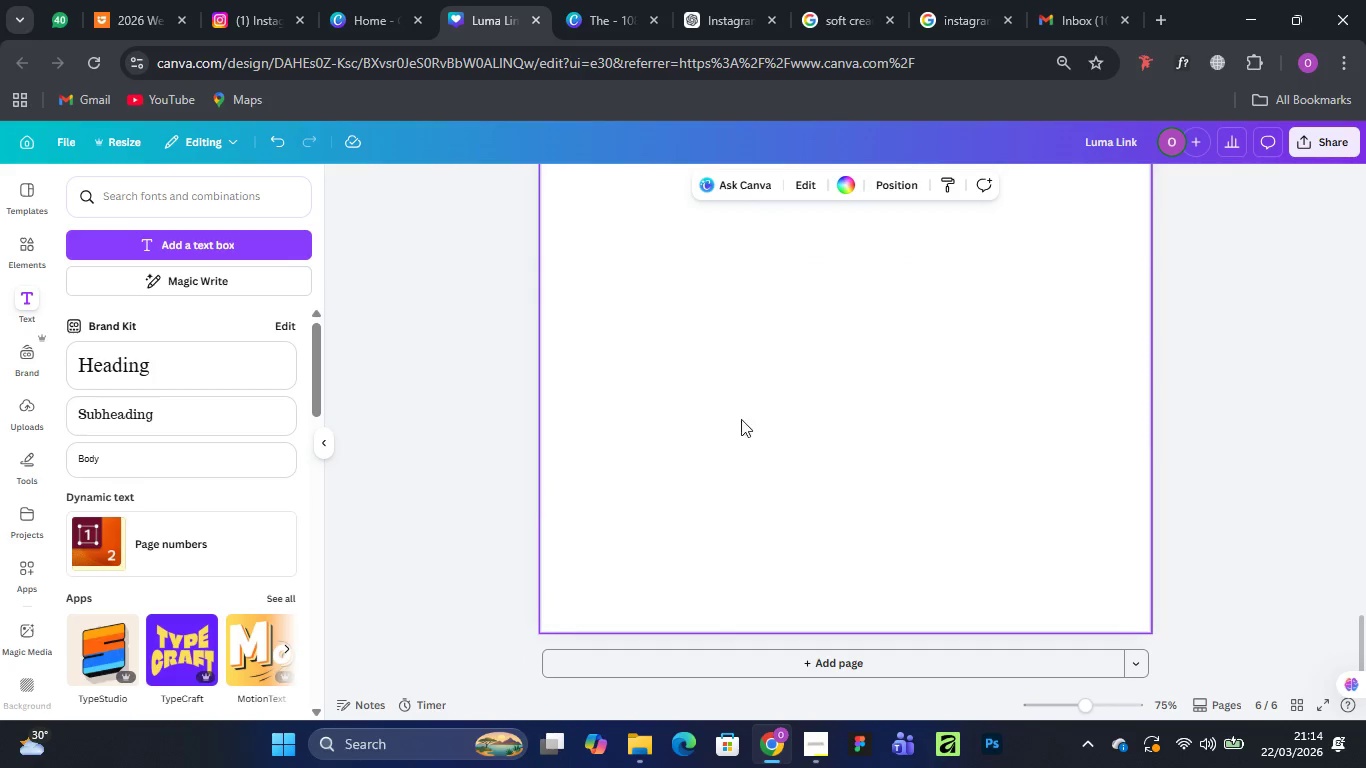 
scroll: coordinate [834, 479], scroll_direction: up, amount: 14.0
 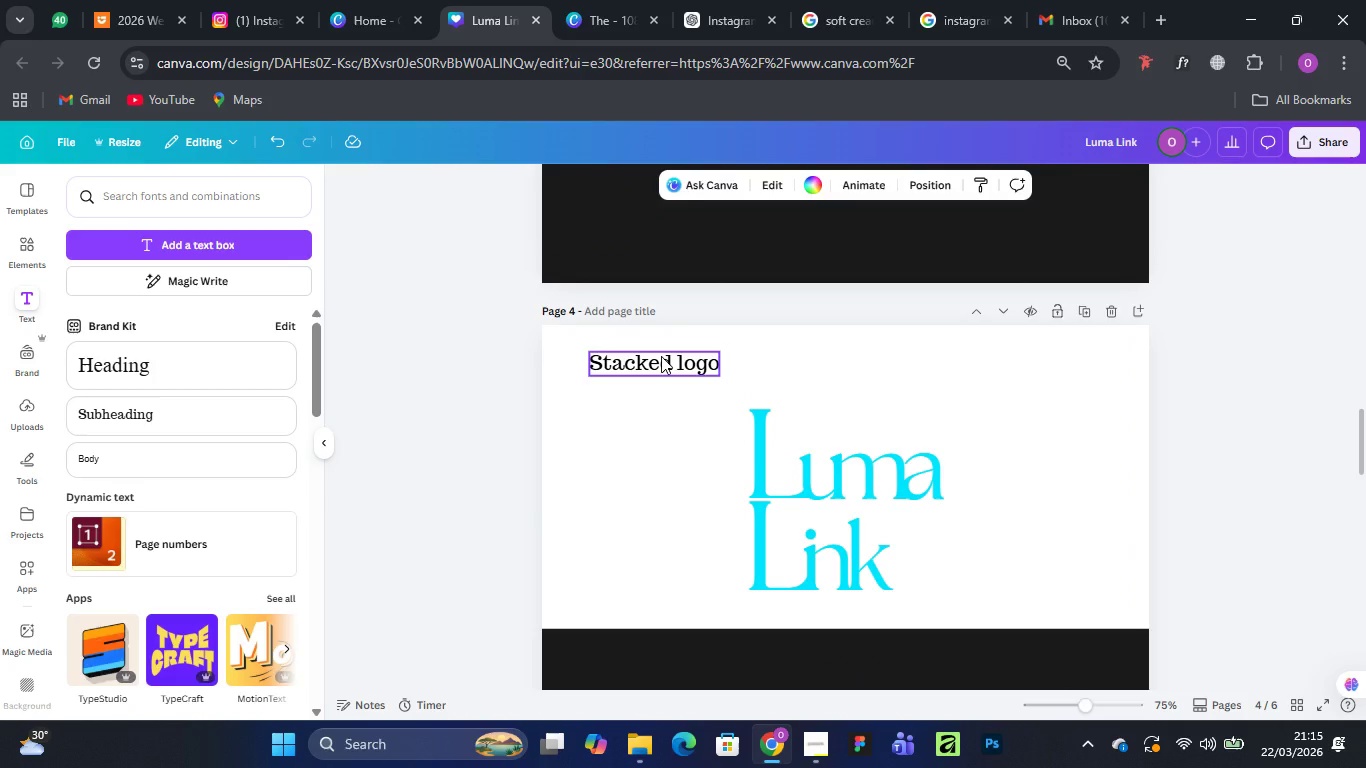 
left_click([661, 356])
 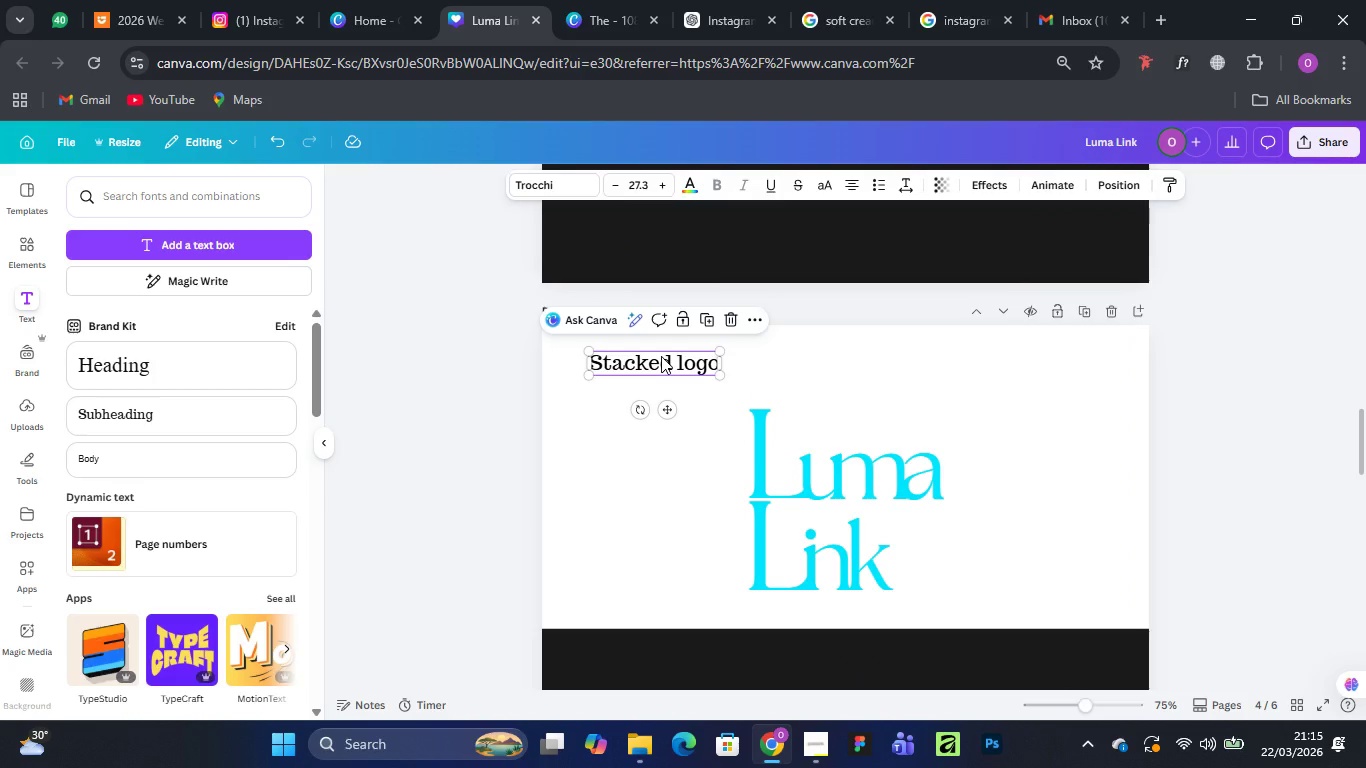 
right_click([661, 356])
 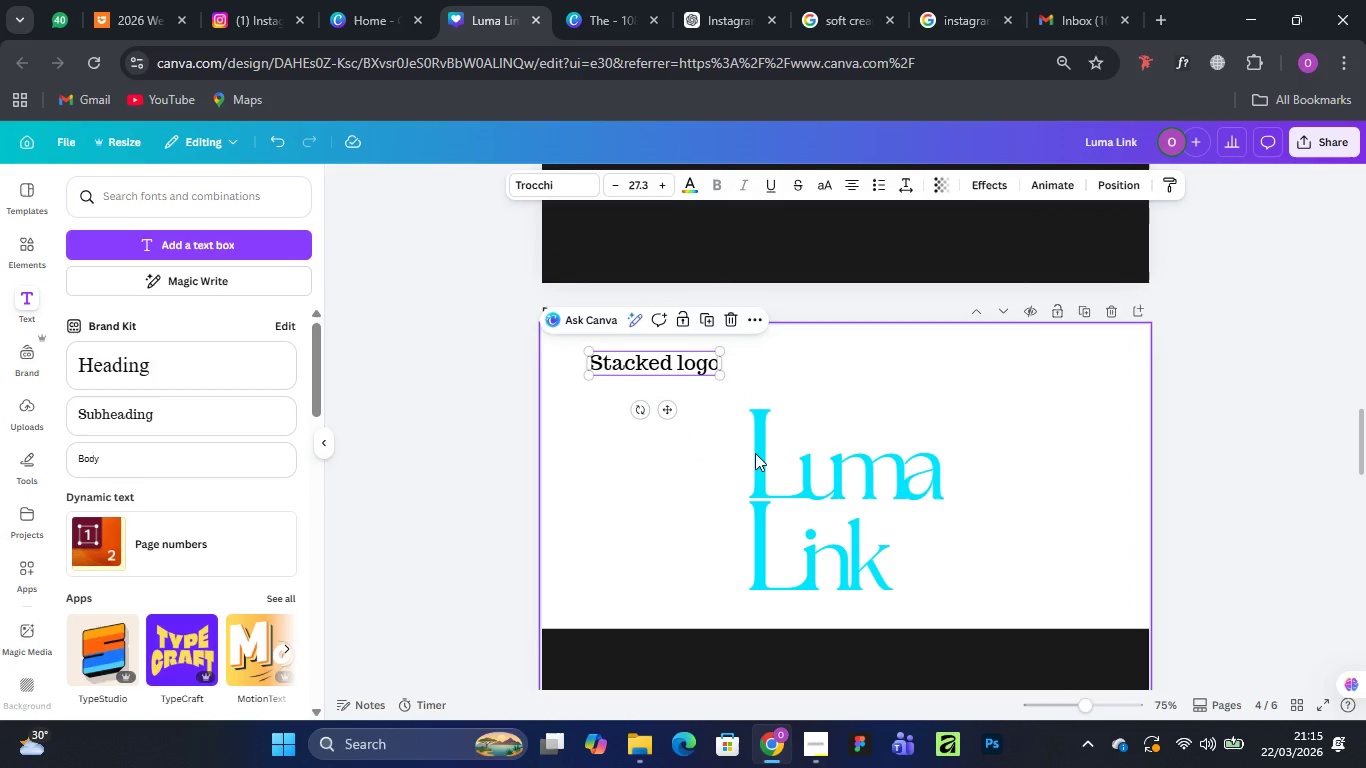 
scroll: coordinate [873, 553], scroll_direction: down, amount: 12.0
 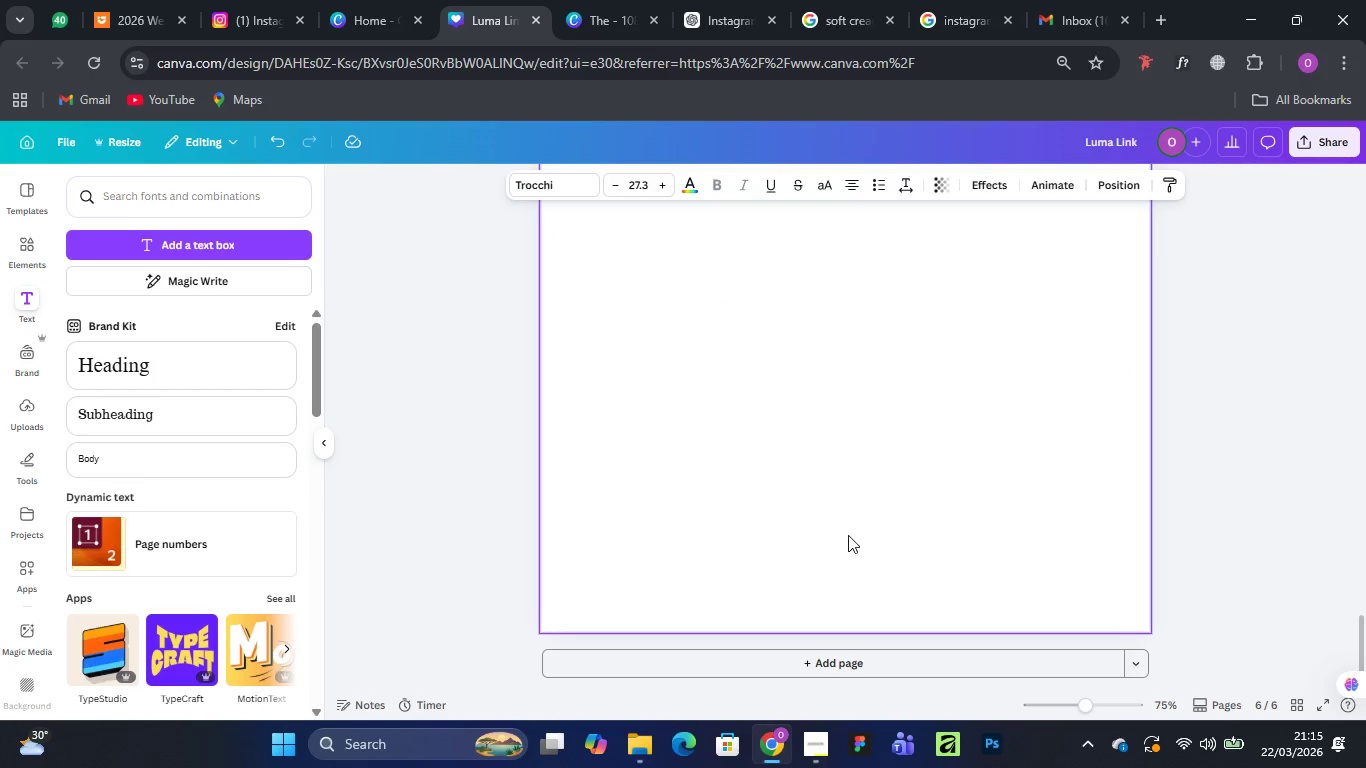 
scroll: coordinate [848, 535], scroll_direction: up, amount: 3.0
 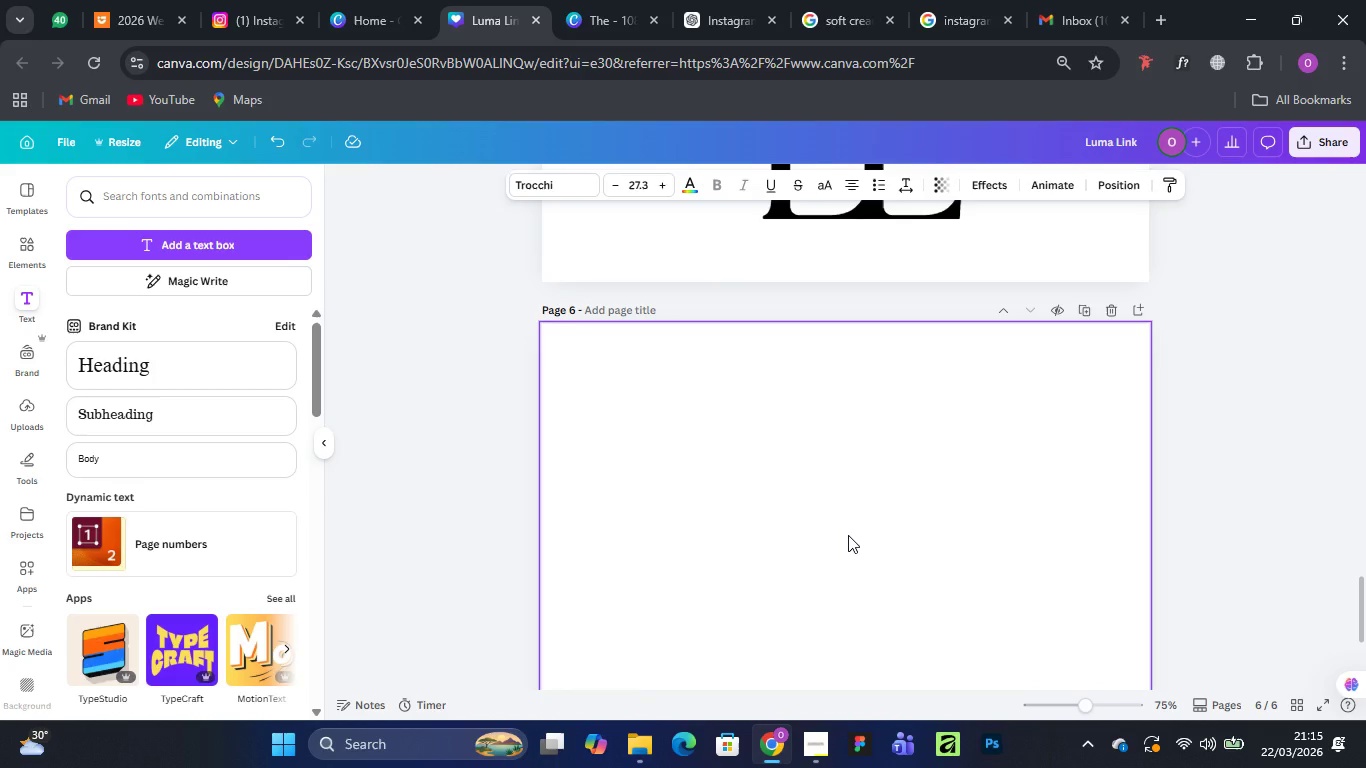 
key(Control+V)
 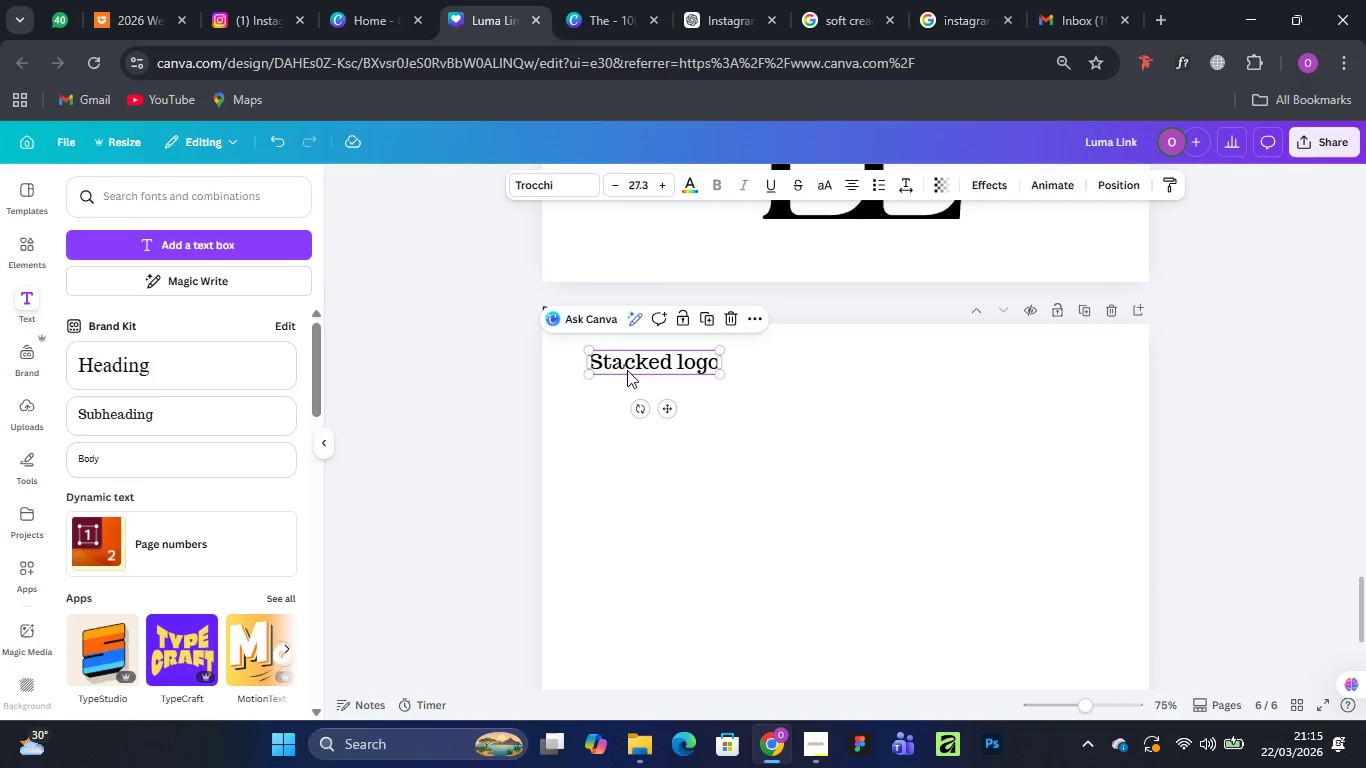 
double_click([636, 364])
 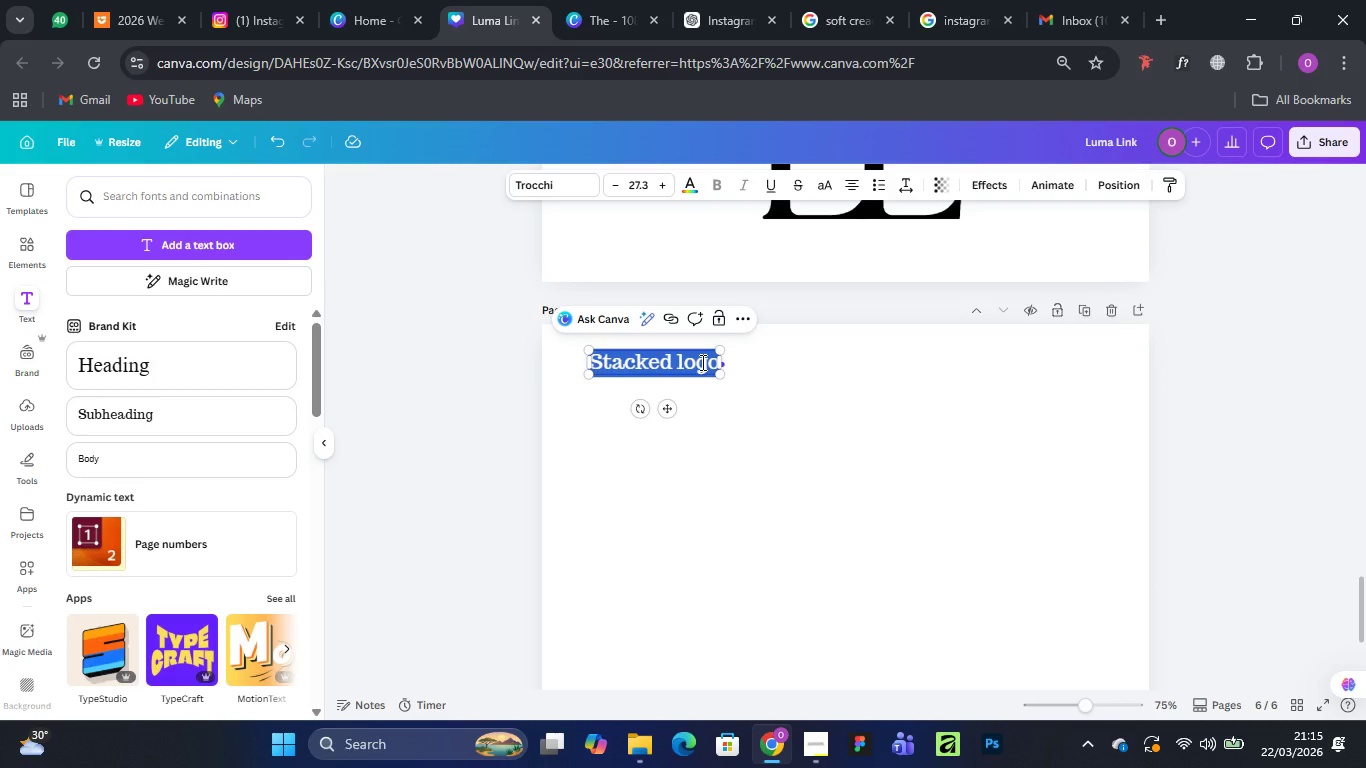 
type(Usage Guide)
 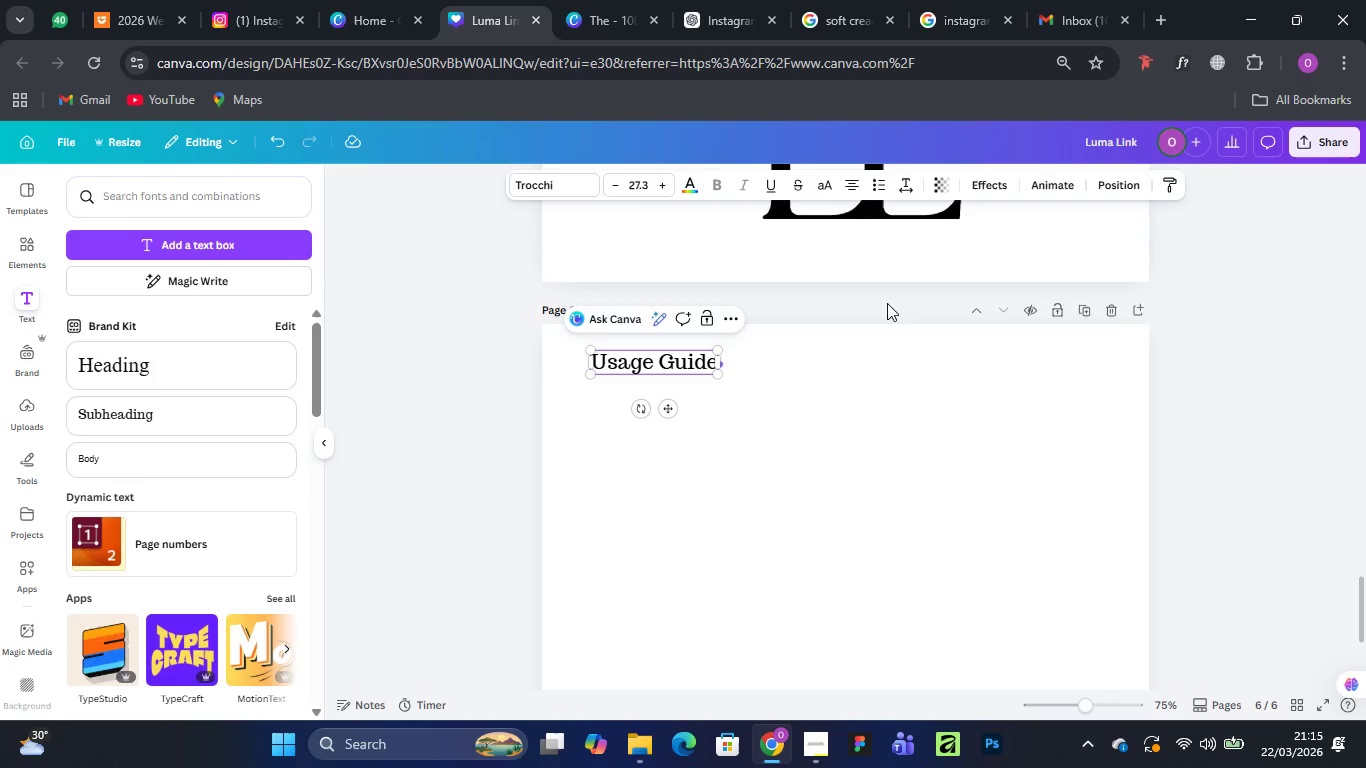 
left_click([819, 477])
 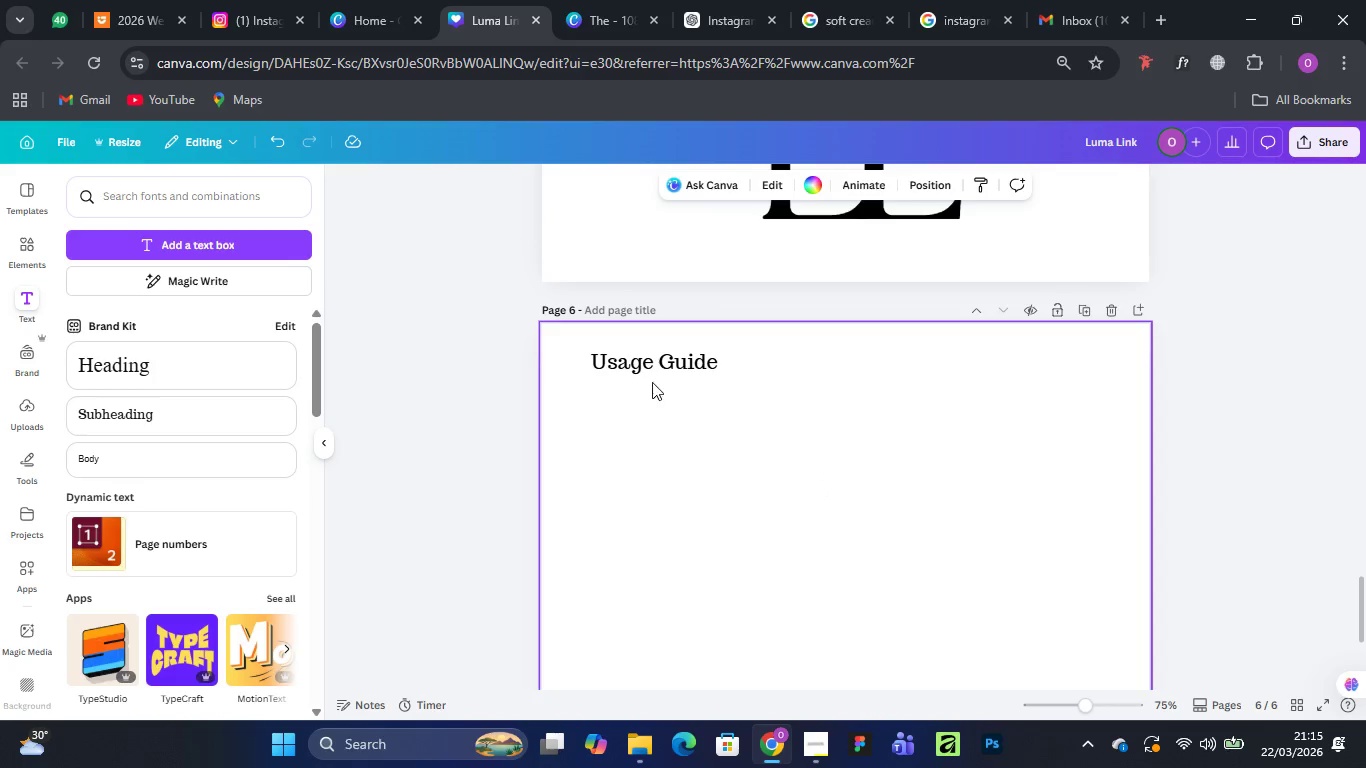 
left_click_drag(start_coordinate=[641, 360], to_coordinate=[633, 367])
 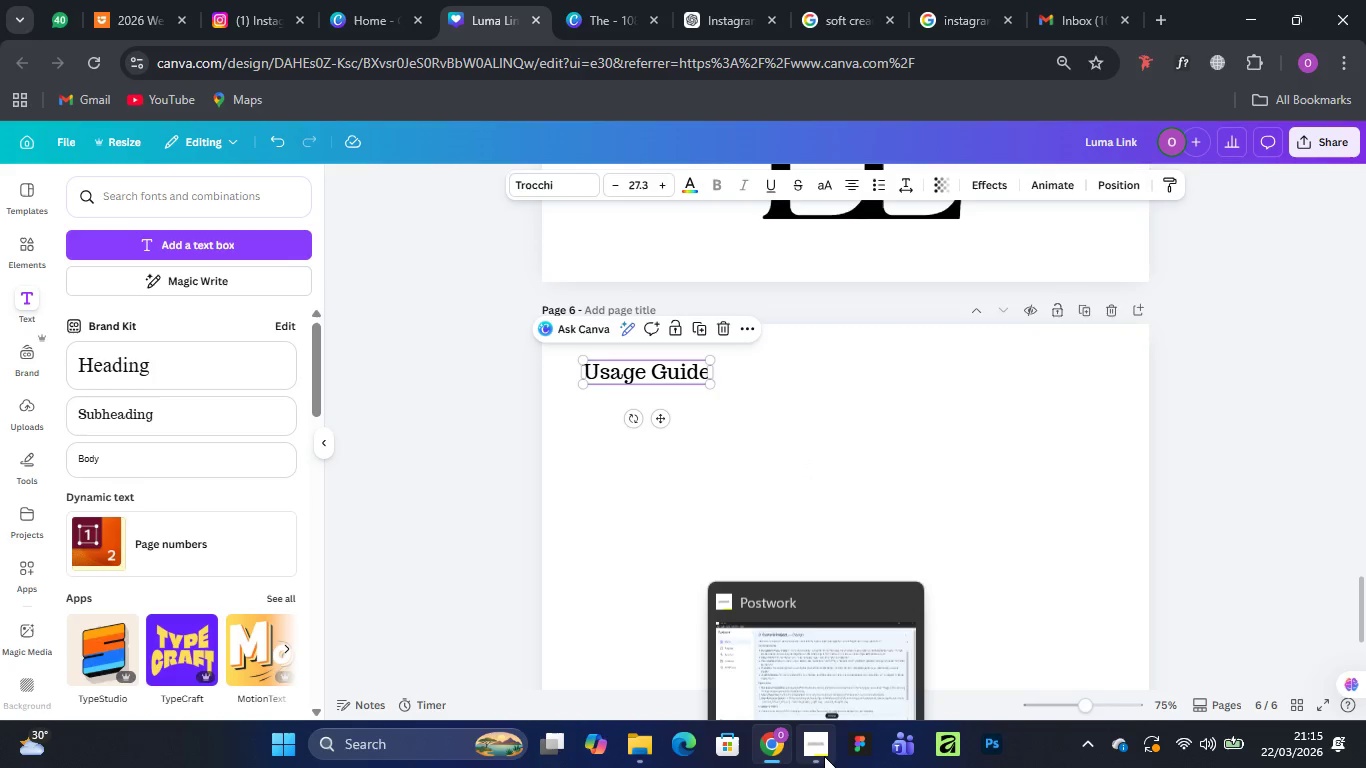 
left_click([804, 640])